 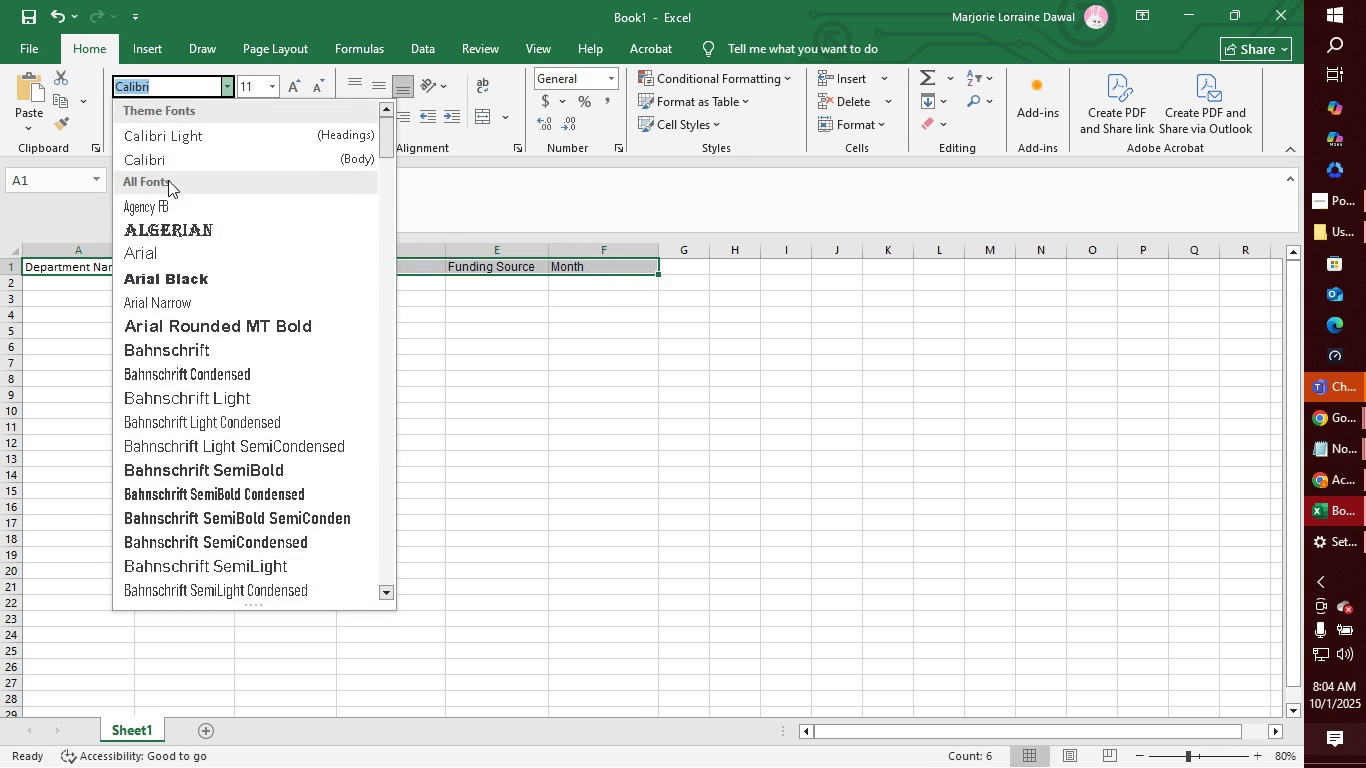 
left_click([163, 246])
 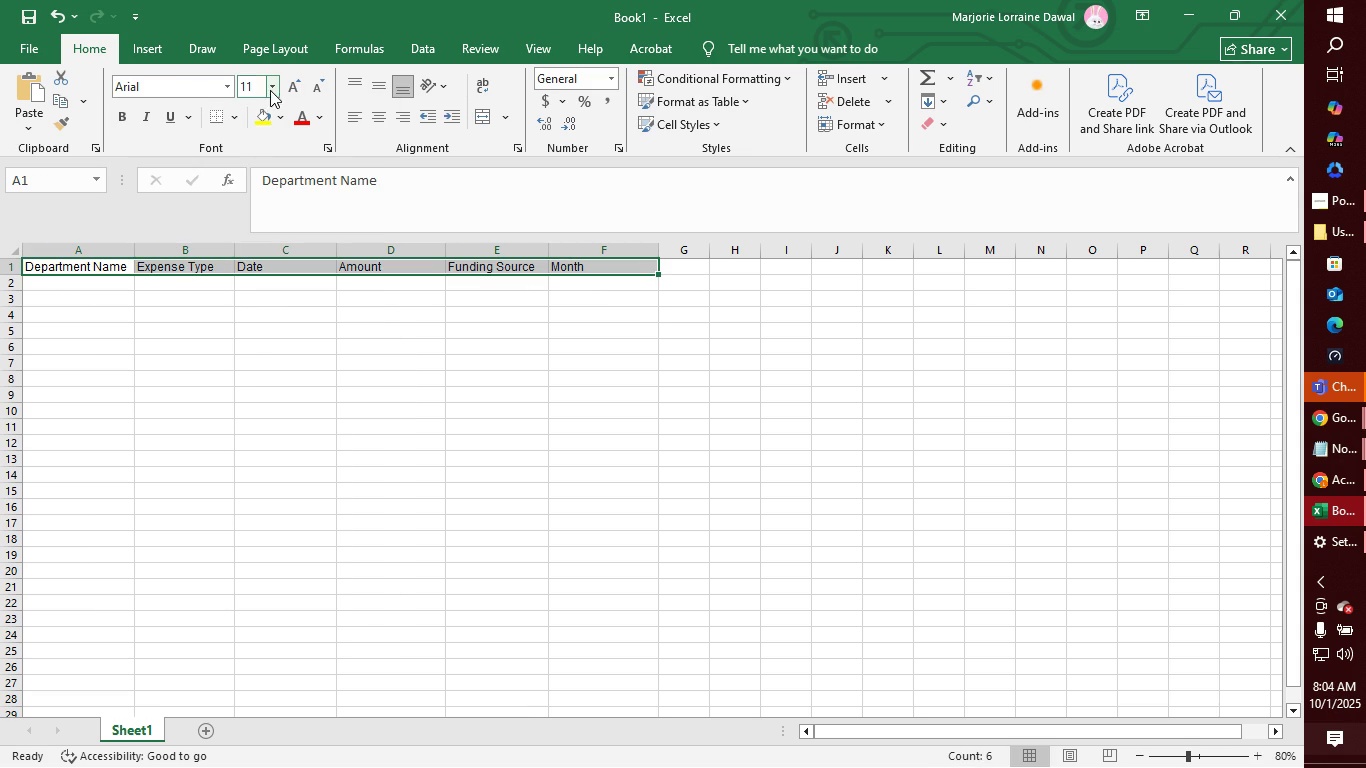 
left_click([271, 89])
 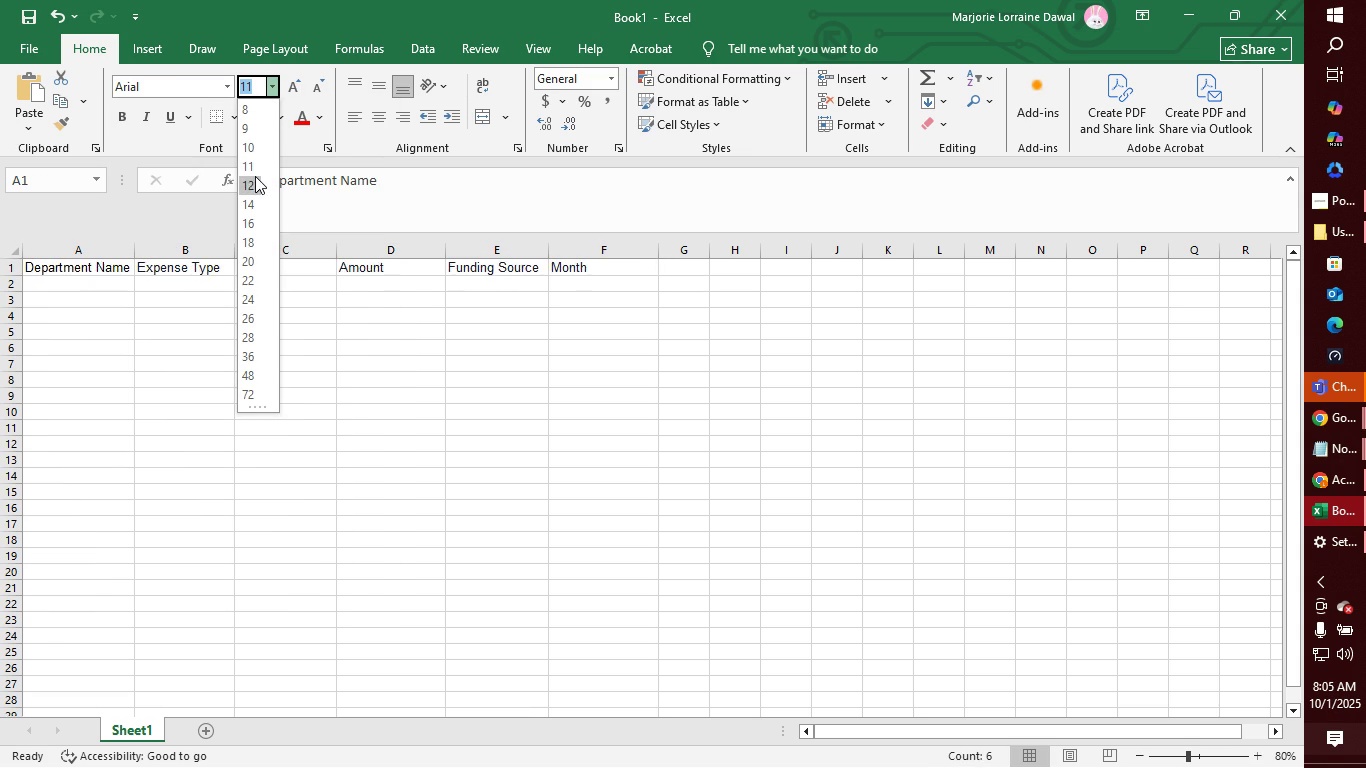 
wait(5.34)
 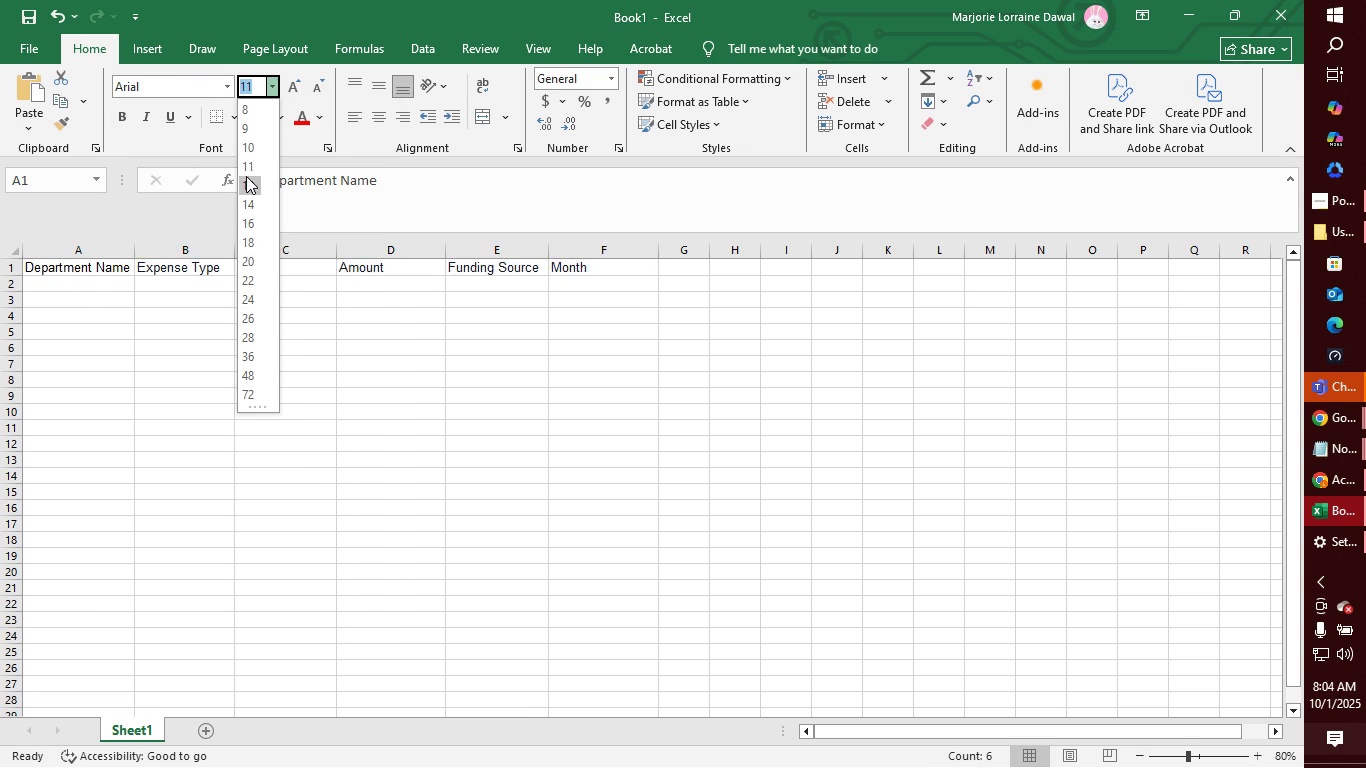 
left_click([256, 179])
 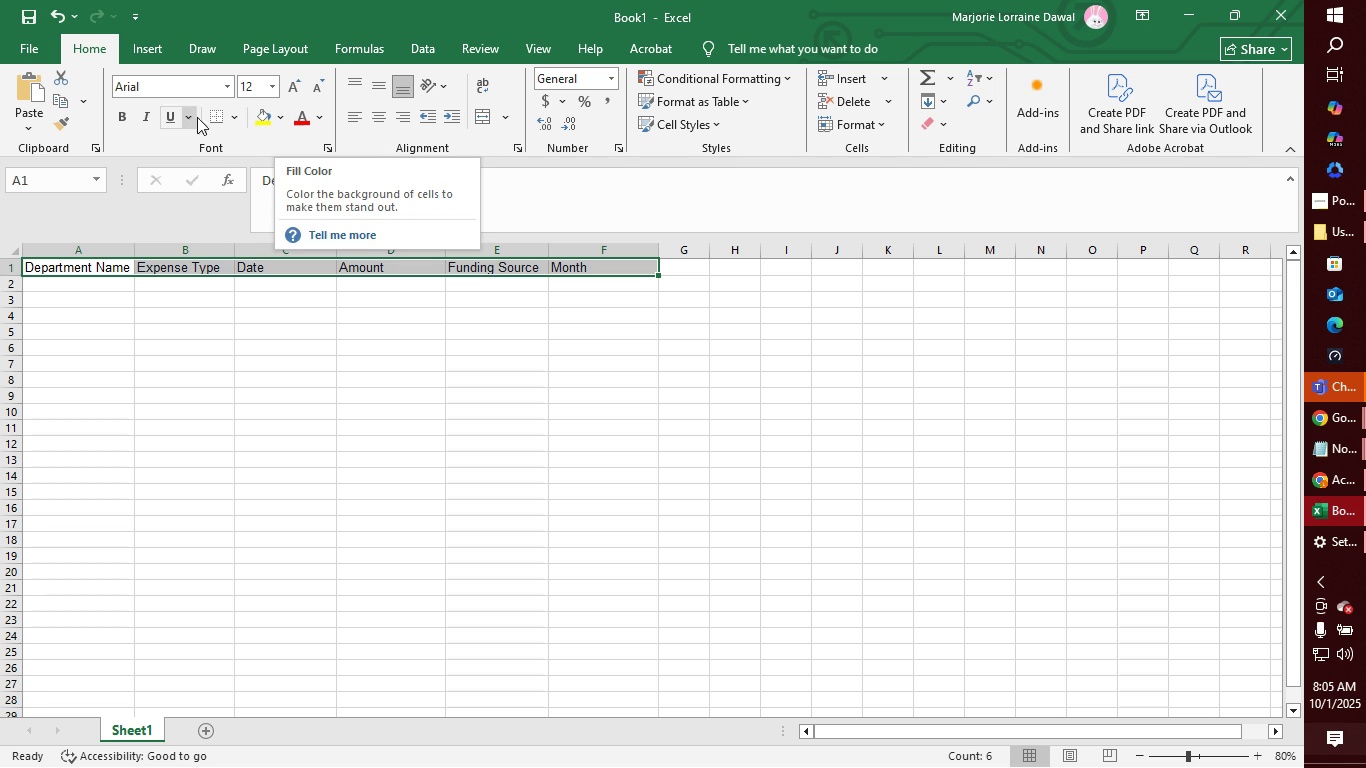 
wait(5.23)
 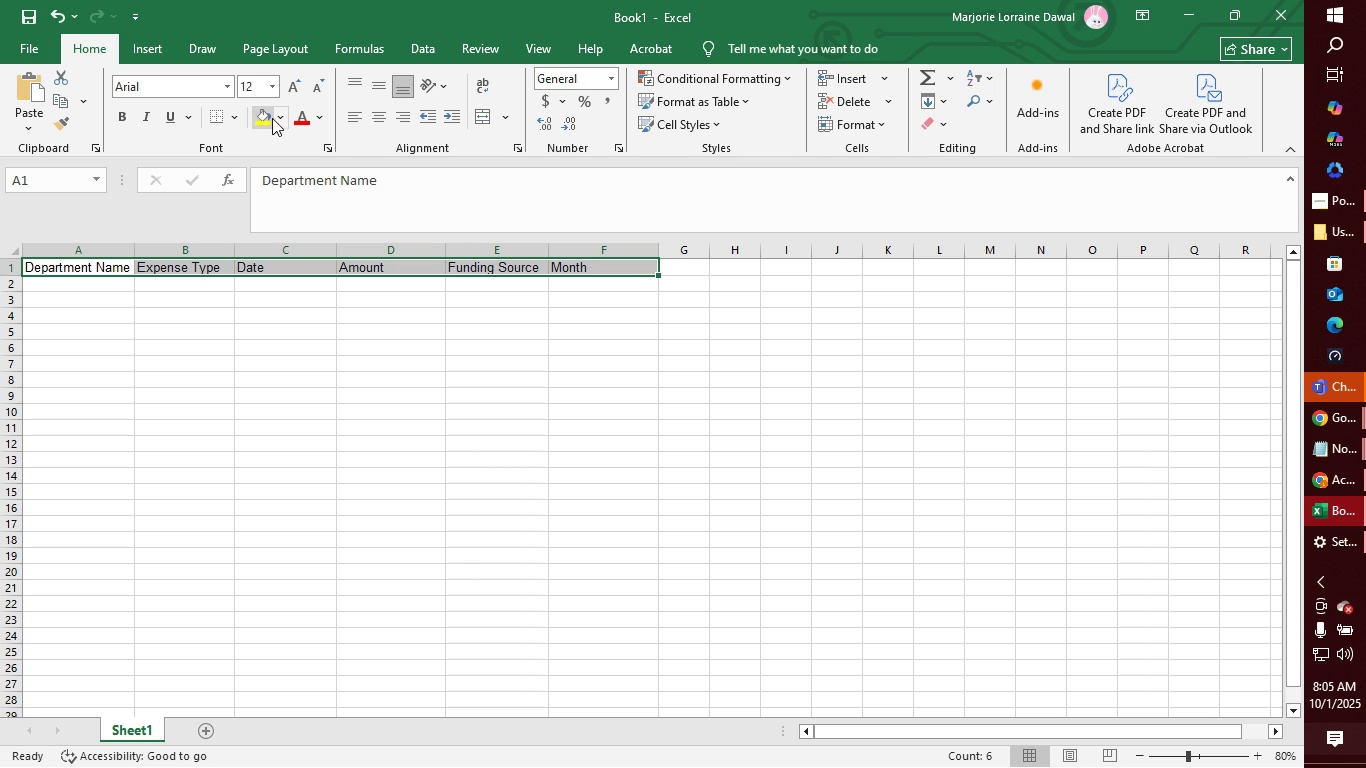 
left_click([378, 114])
 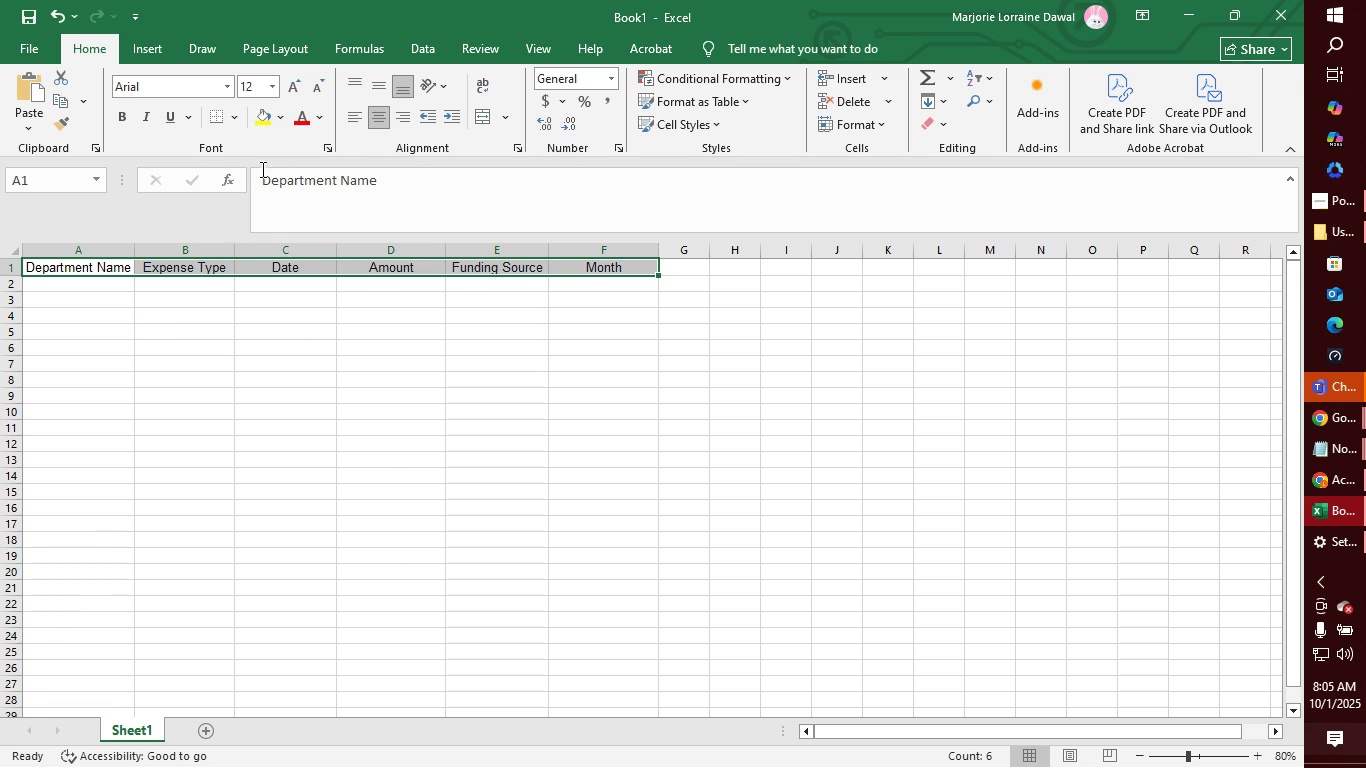 
left_click([123, 116])